 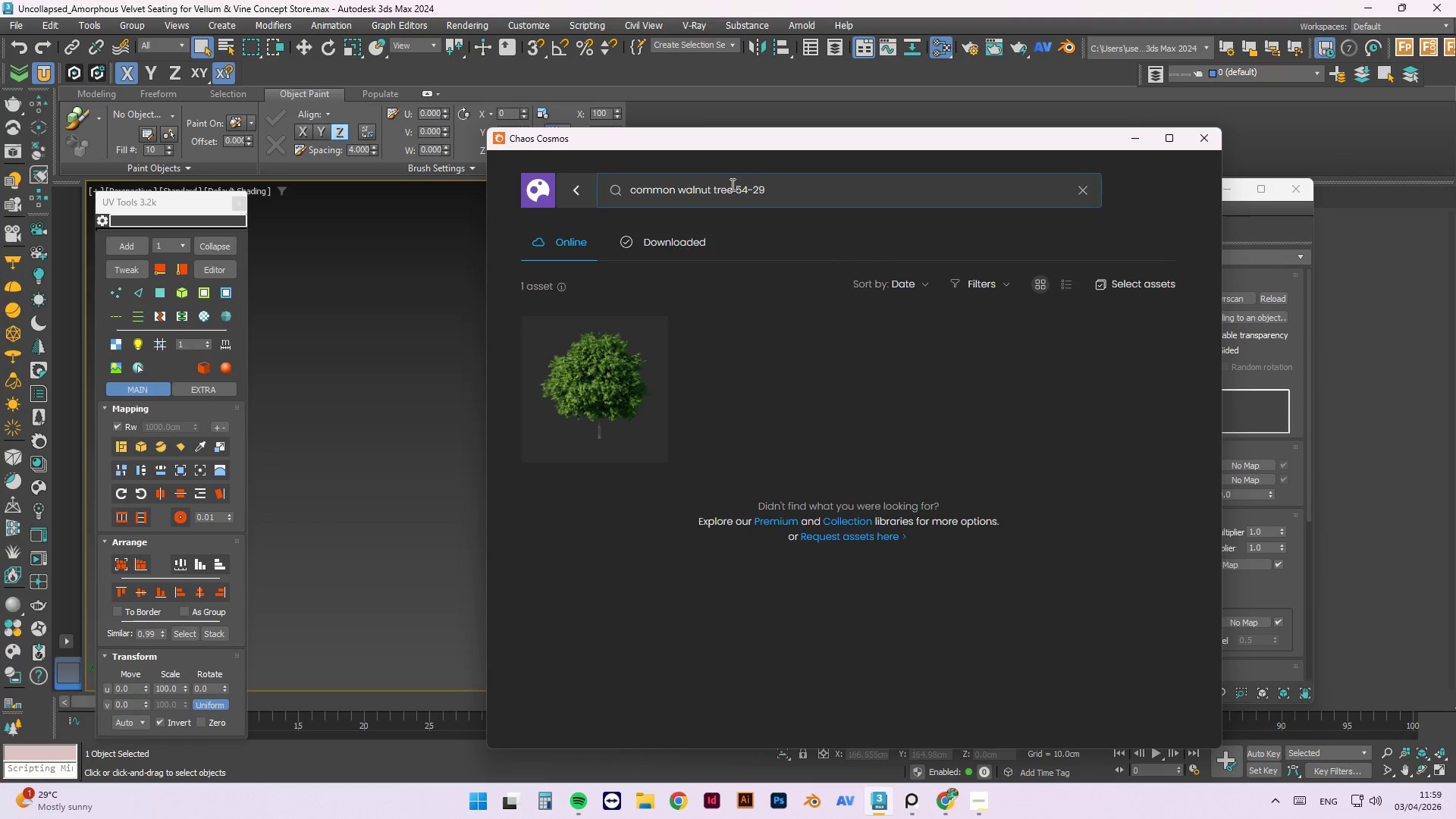 
left_click([731, 184])
 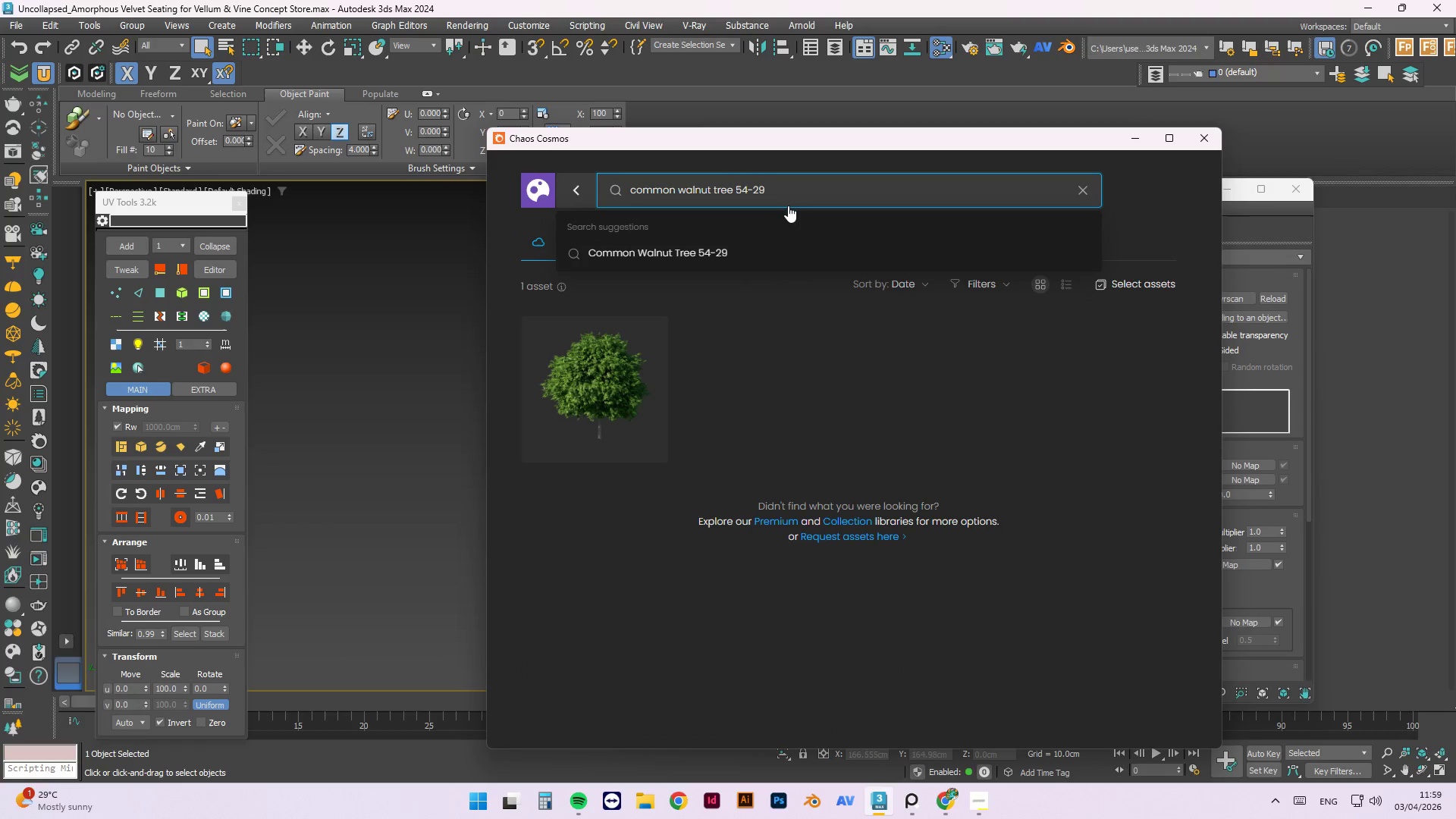 
left_click_drag(start_coordinate=[793, 199], to_coordinate=[727, 190])
 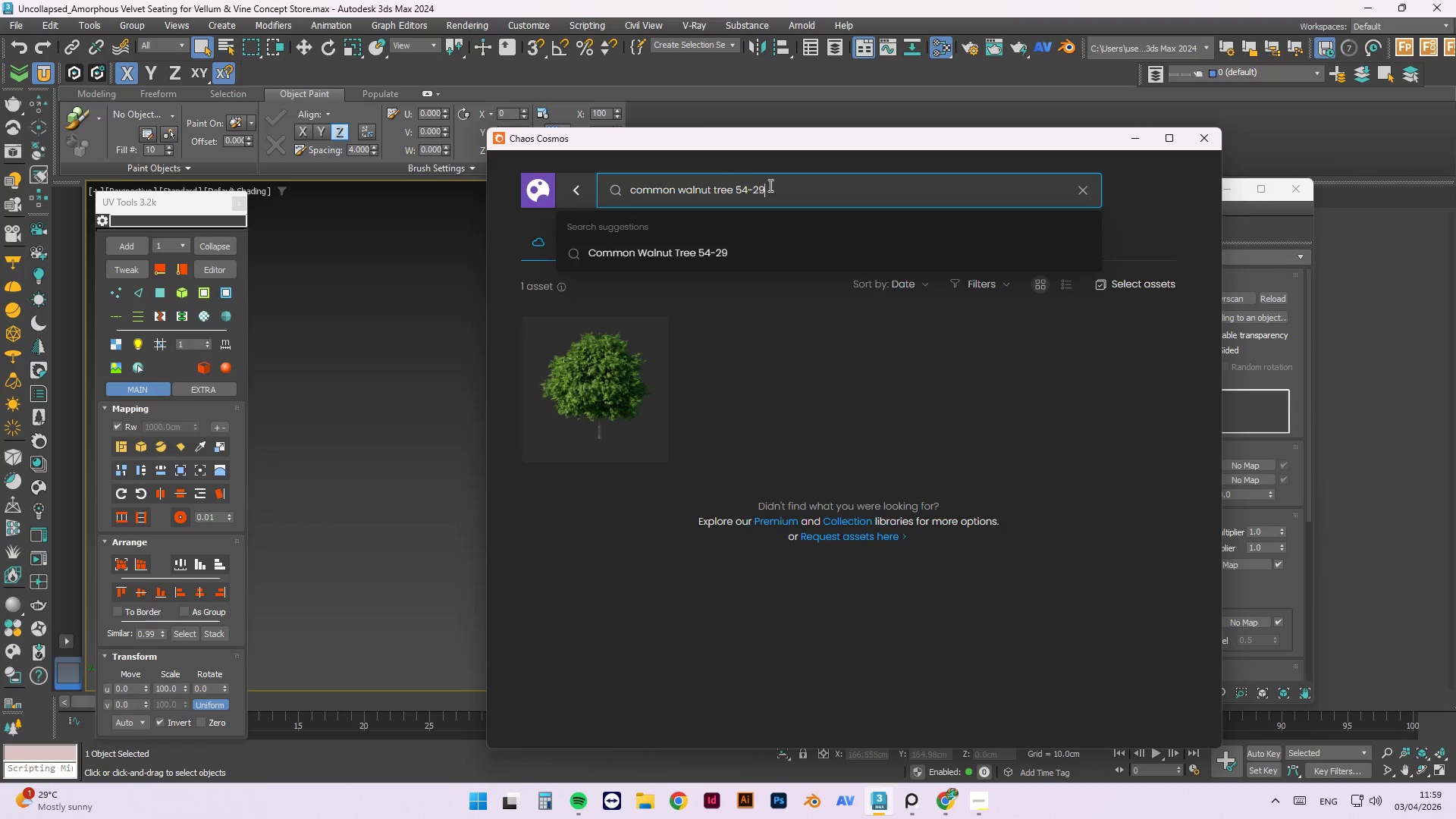 
left_click_drag(start_coordinate=[770, 185], to_coordinate=[517, 199])
 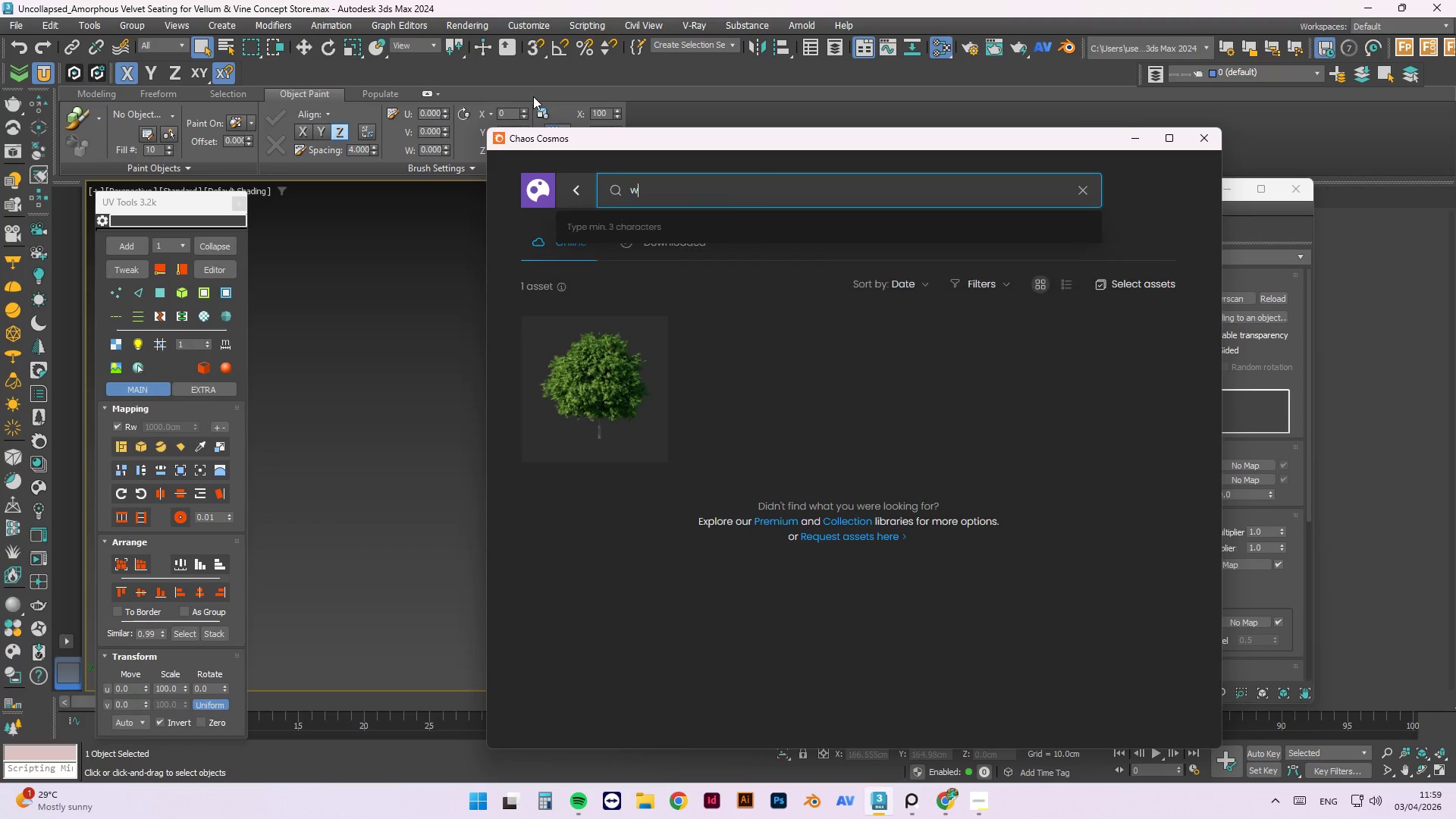 
type(walnut)
 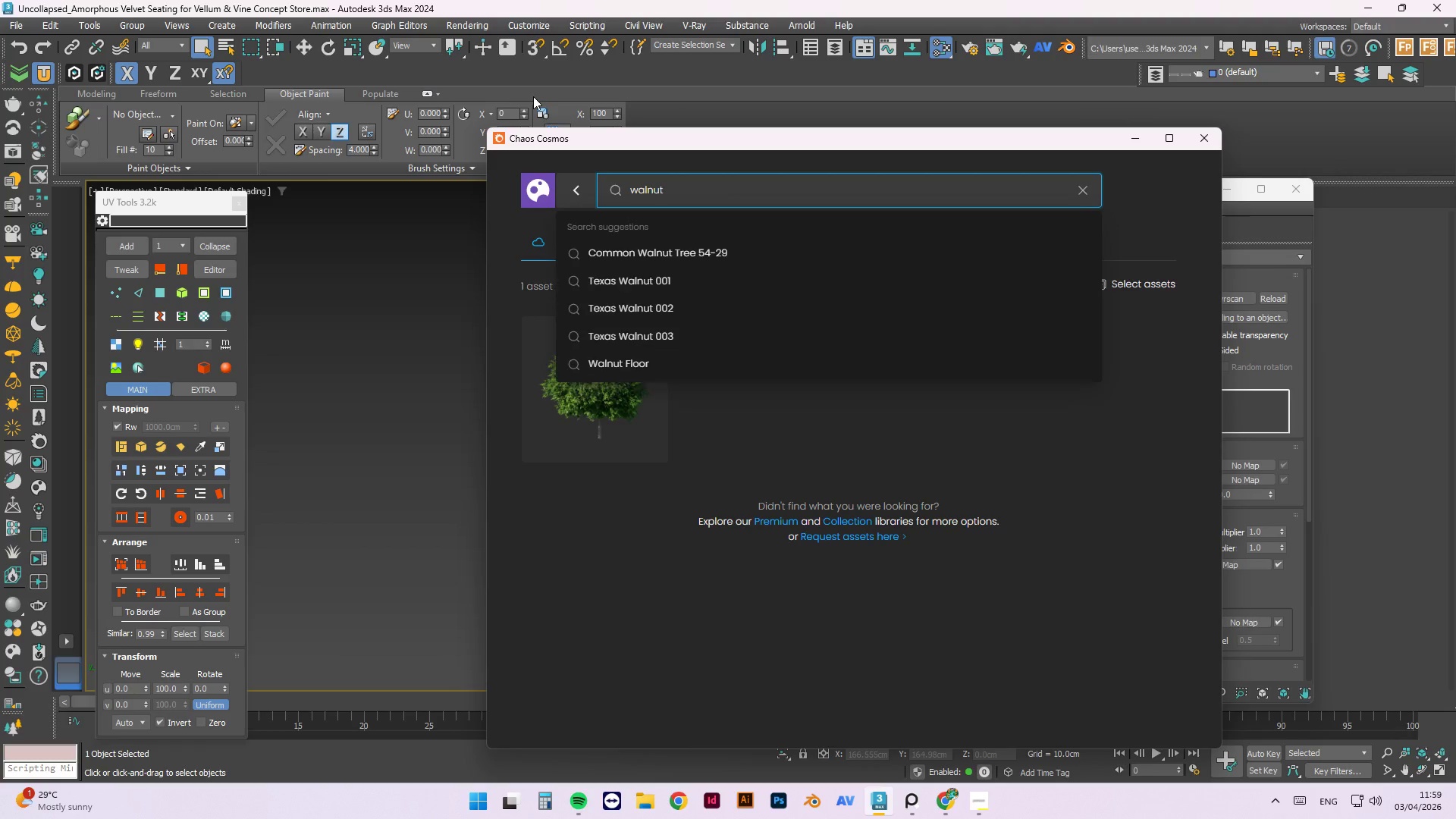 
key(Enter)
 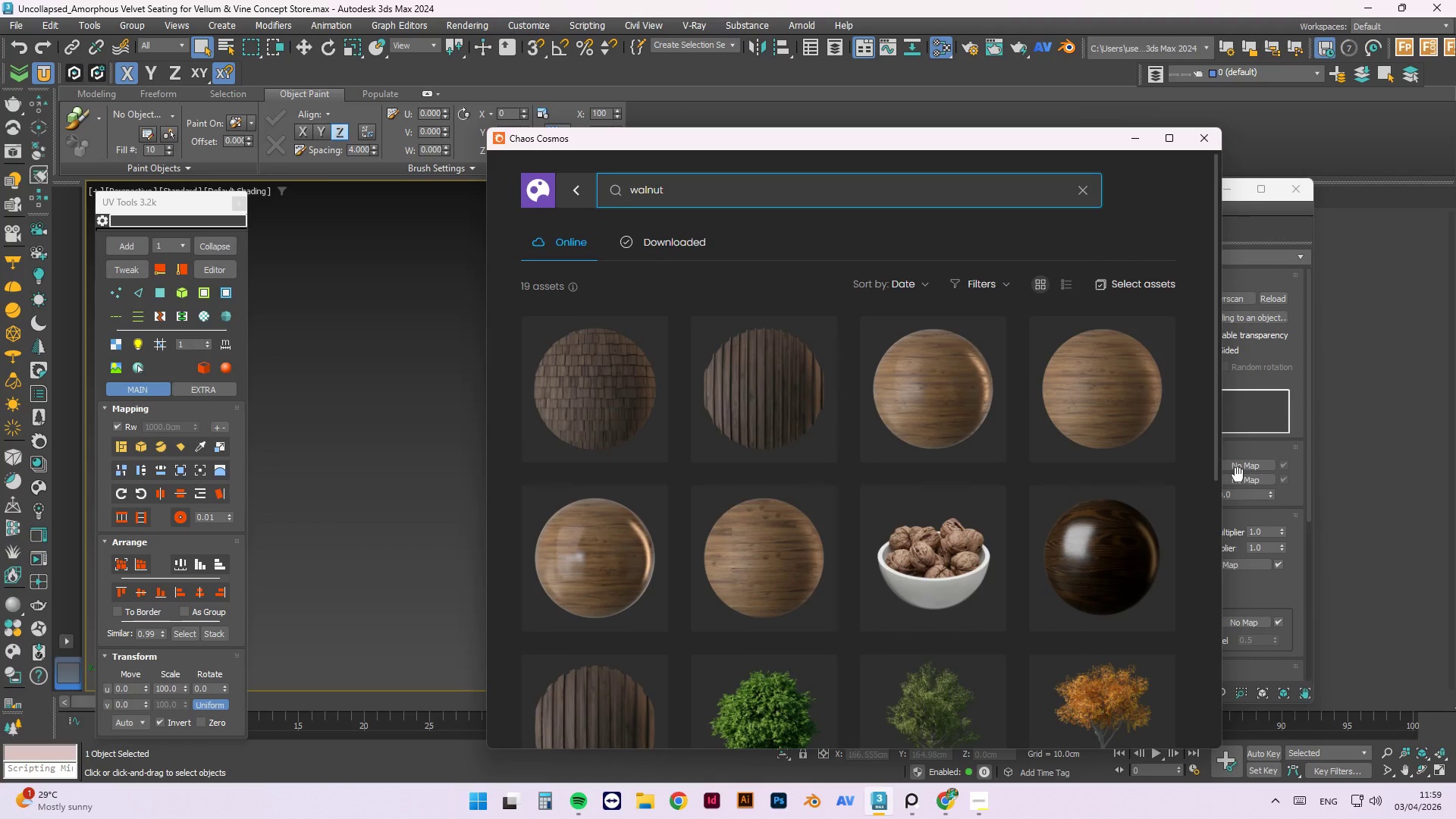 
scroll: coordinate [1180, 547], scroll_direction: down, amount: 10.0
 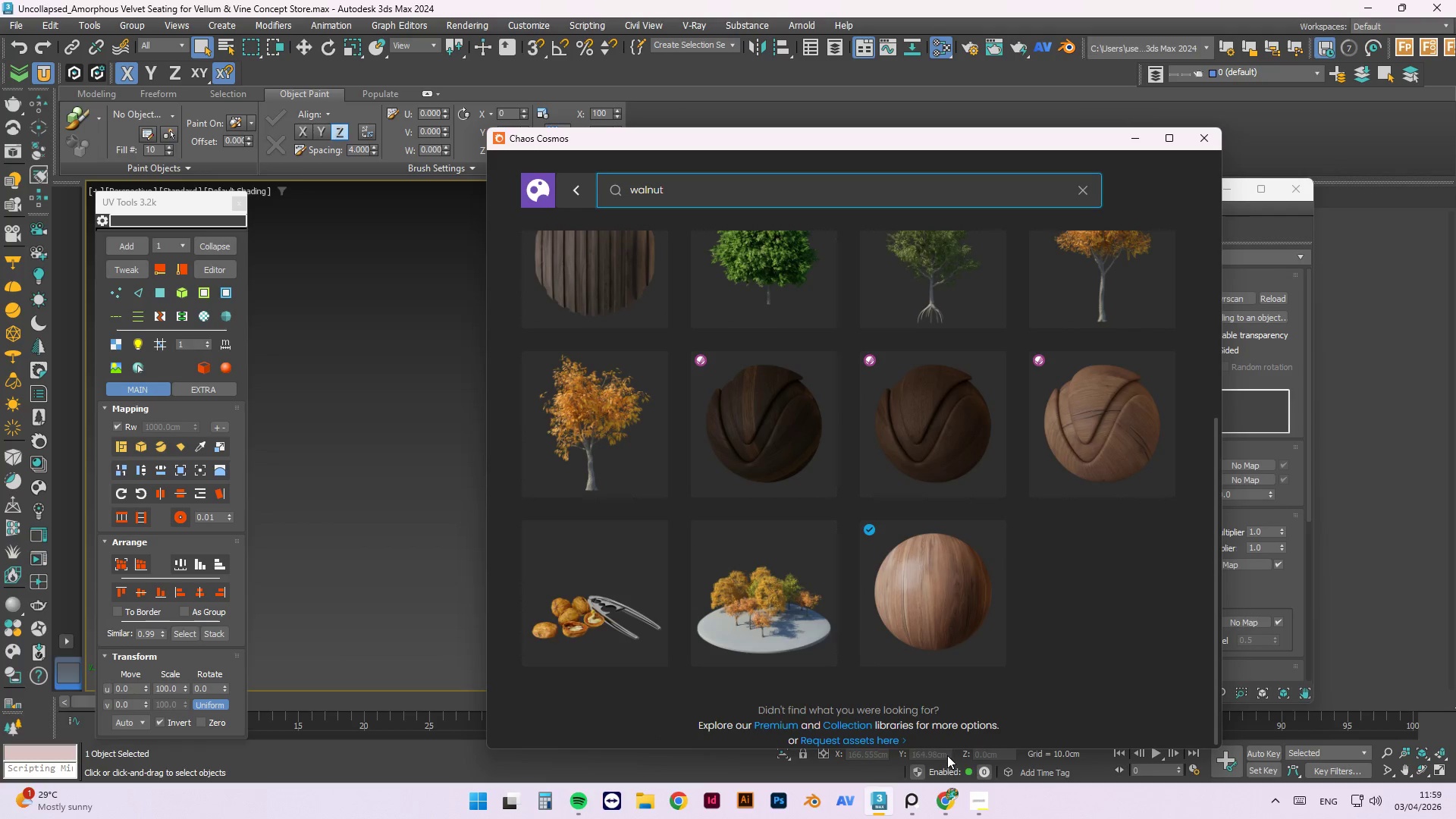 
wait(7.33)
 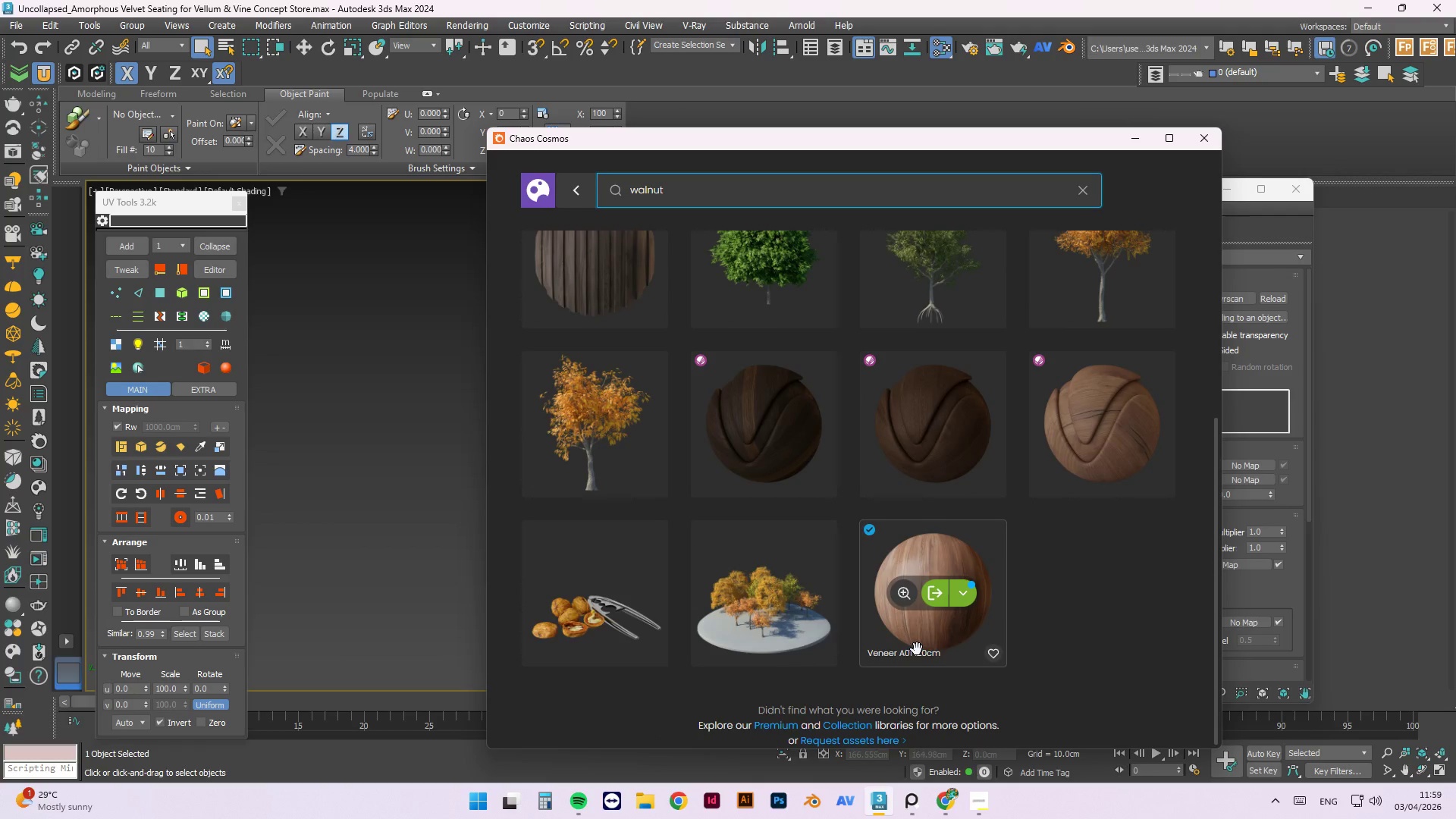 
key(M)
 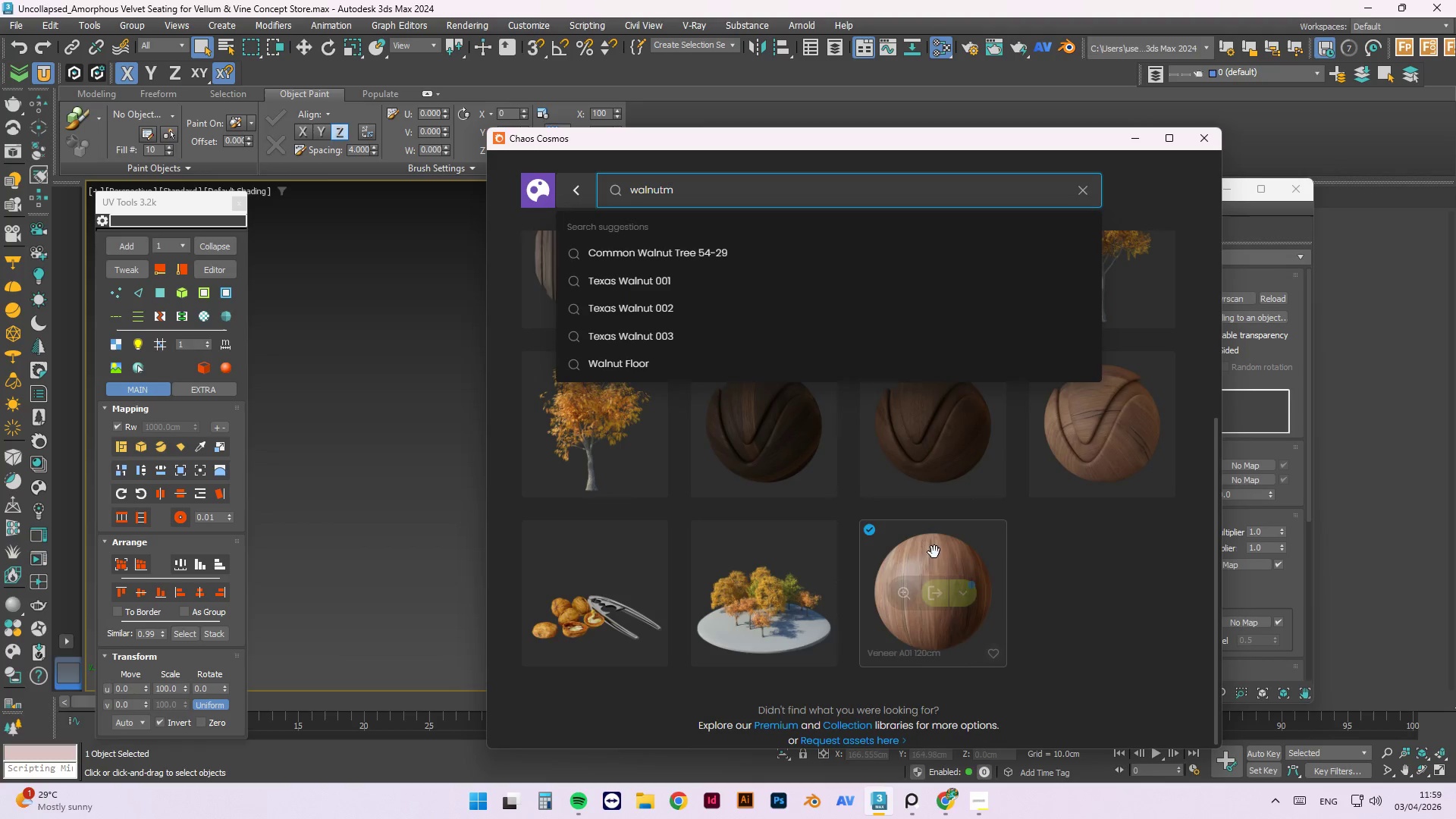 
left_click([1103, 567])
 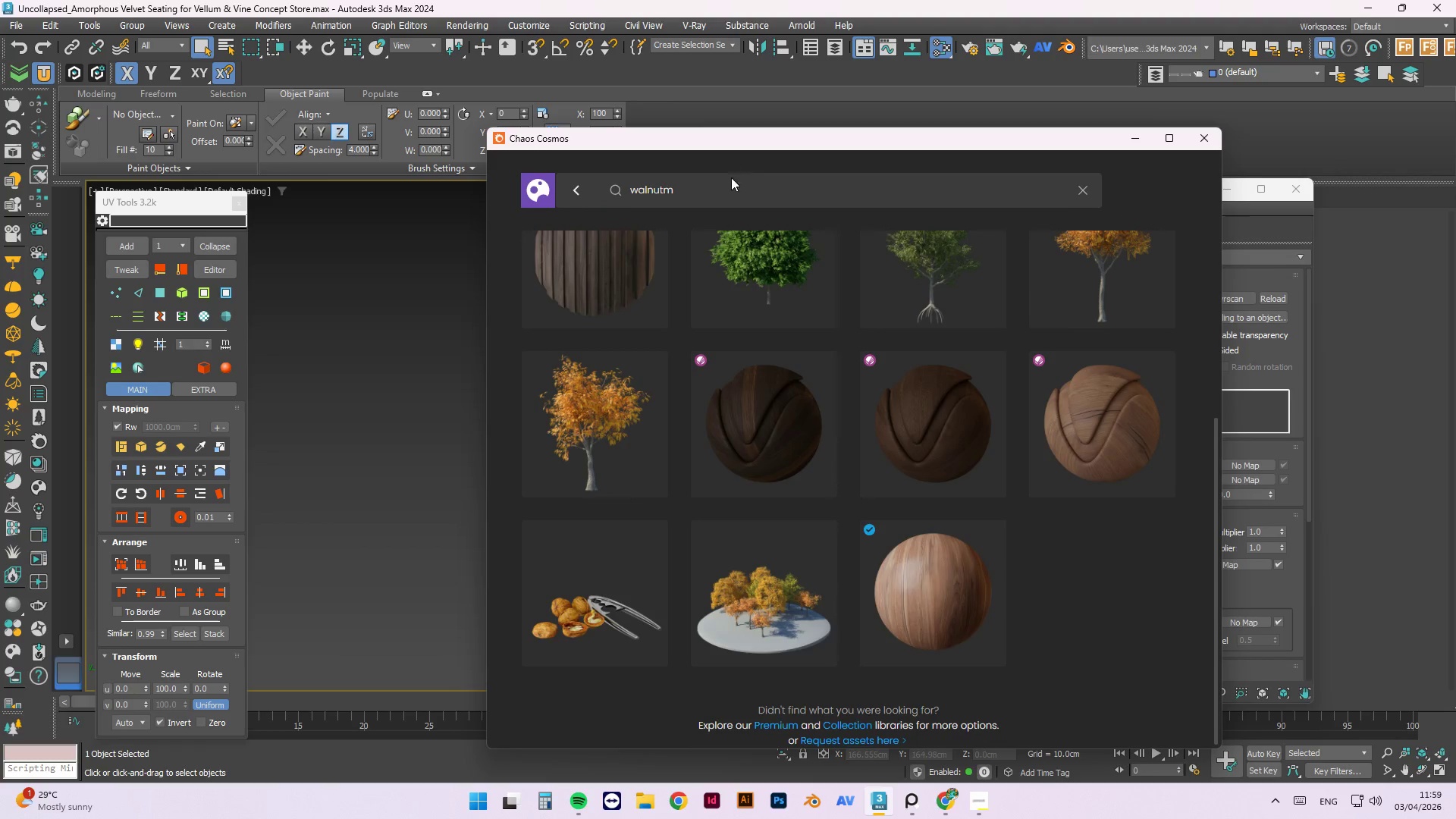 
left_click([732, 187])
 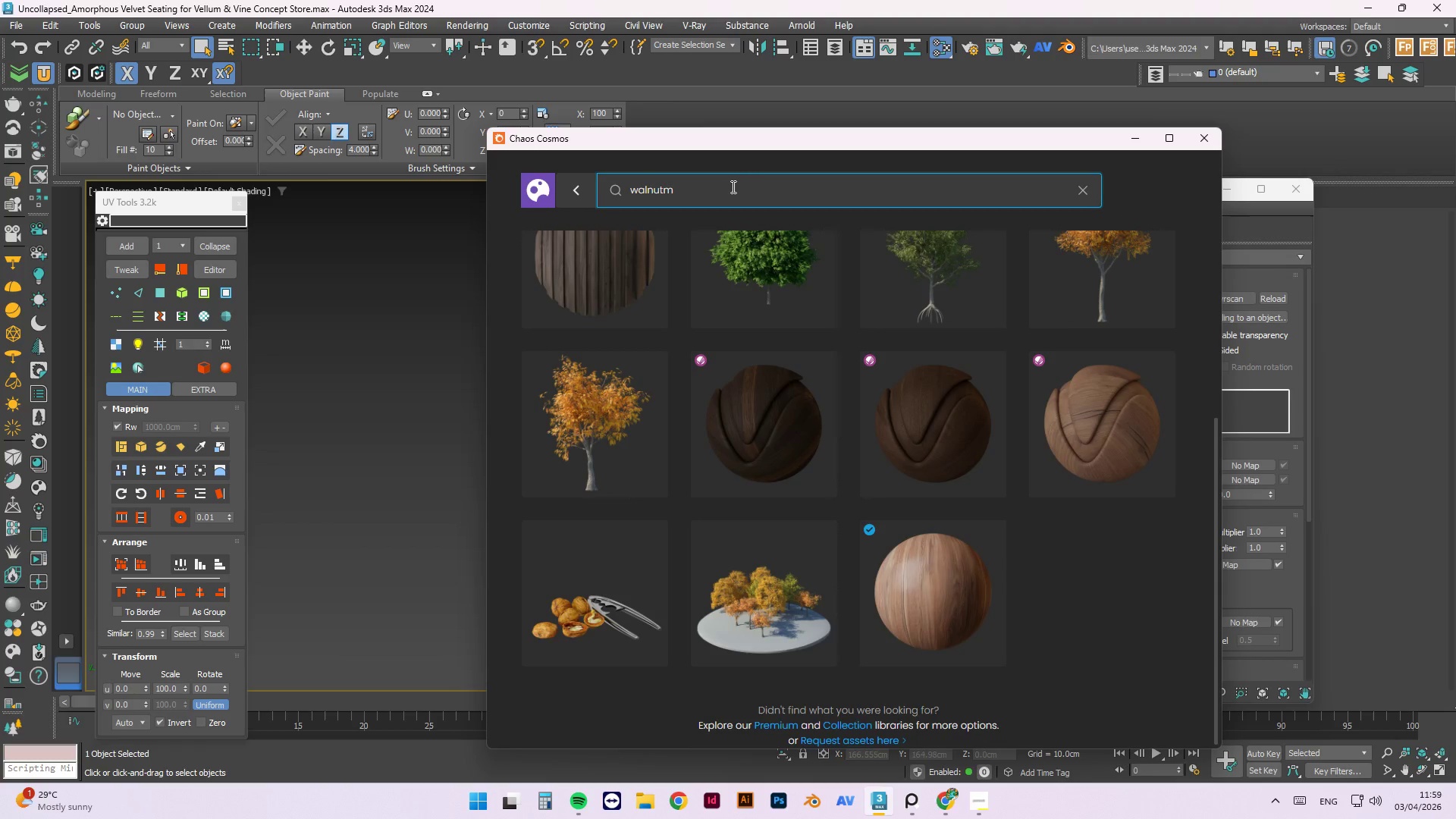 
key(Backspace)
 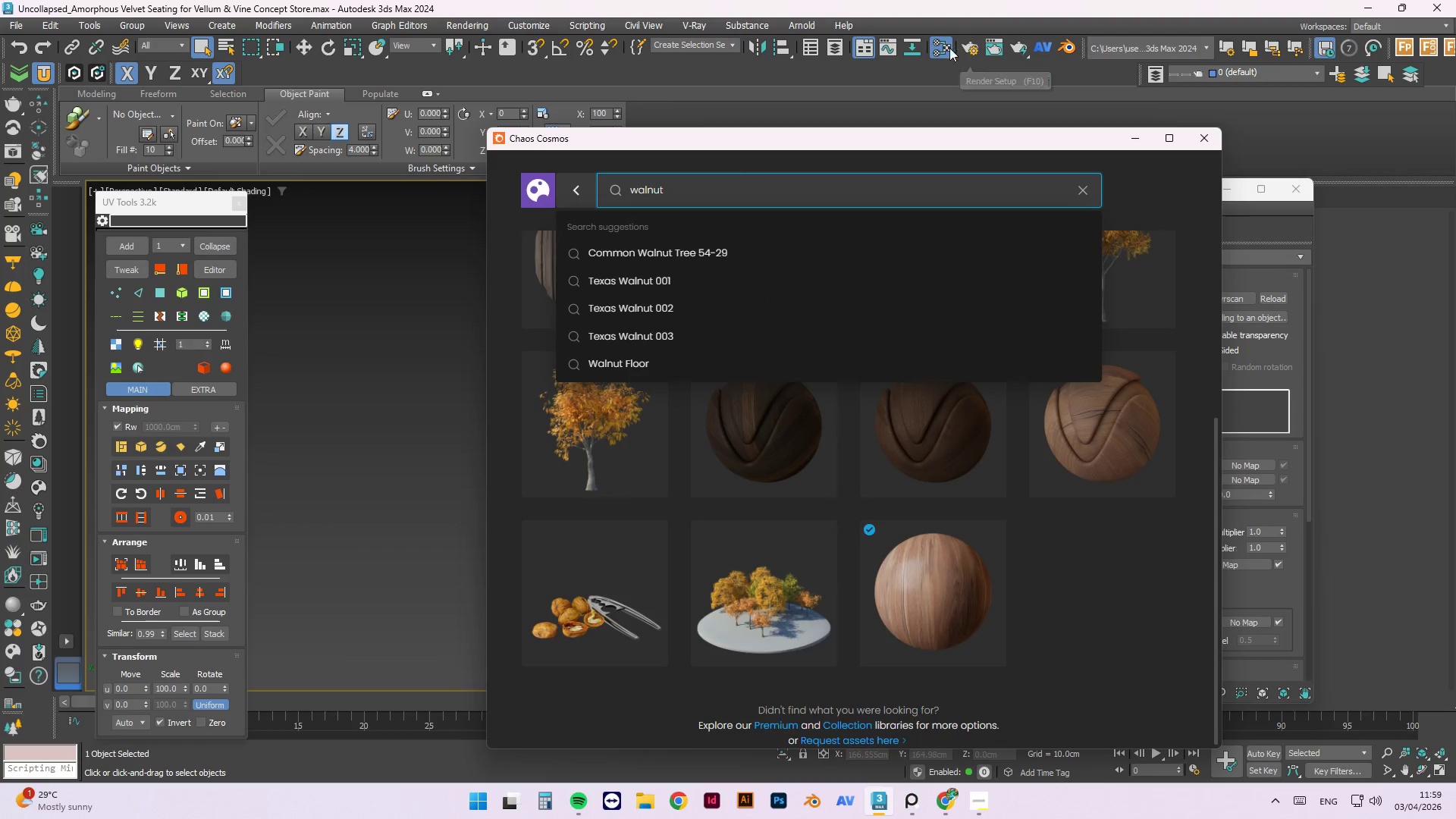 
left_click([965, 0])
 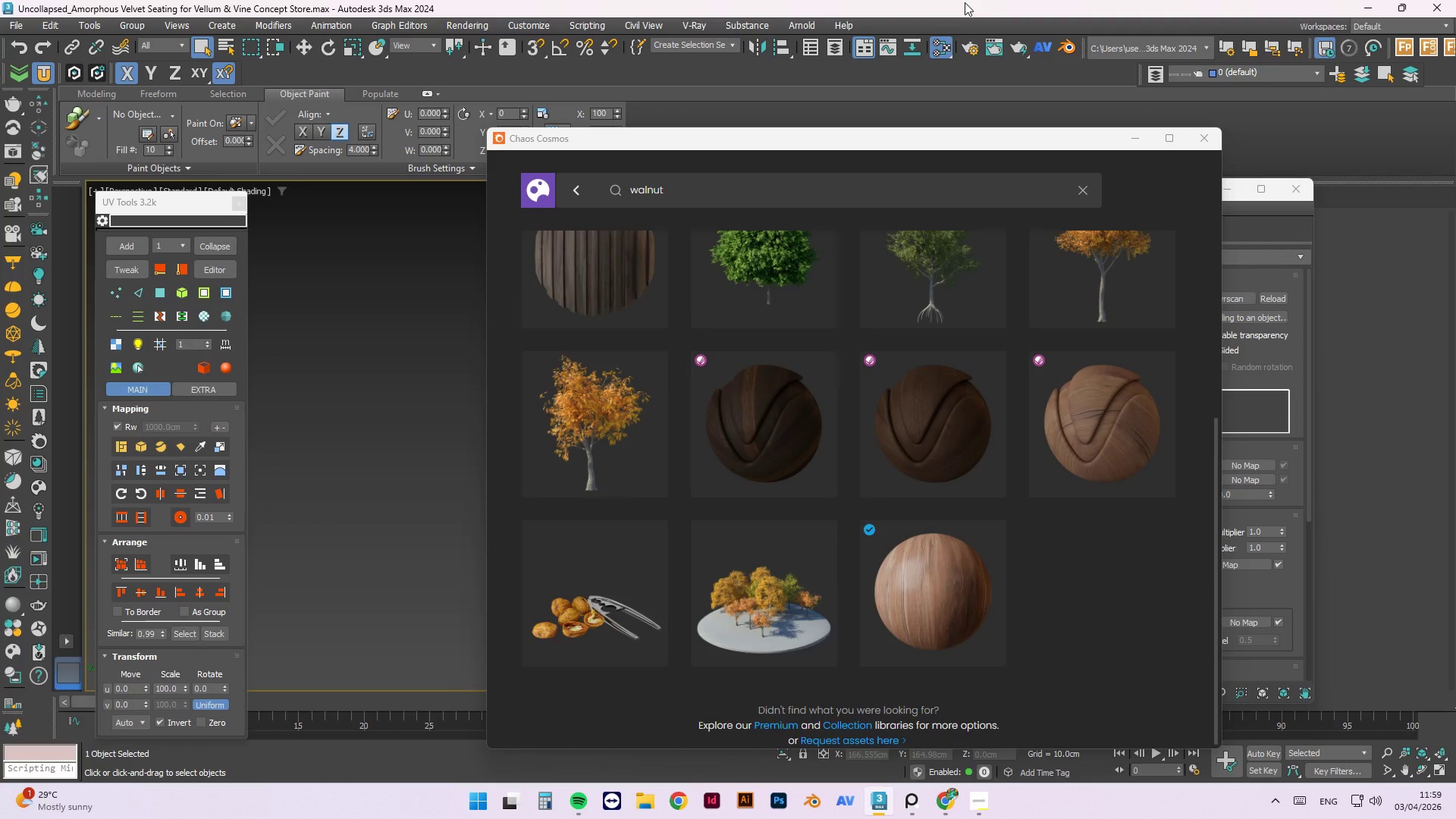 
key(M)
 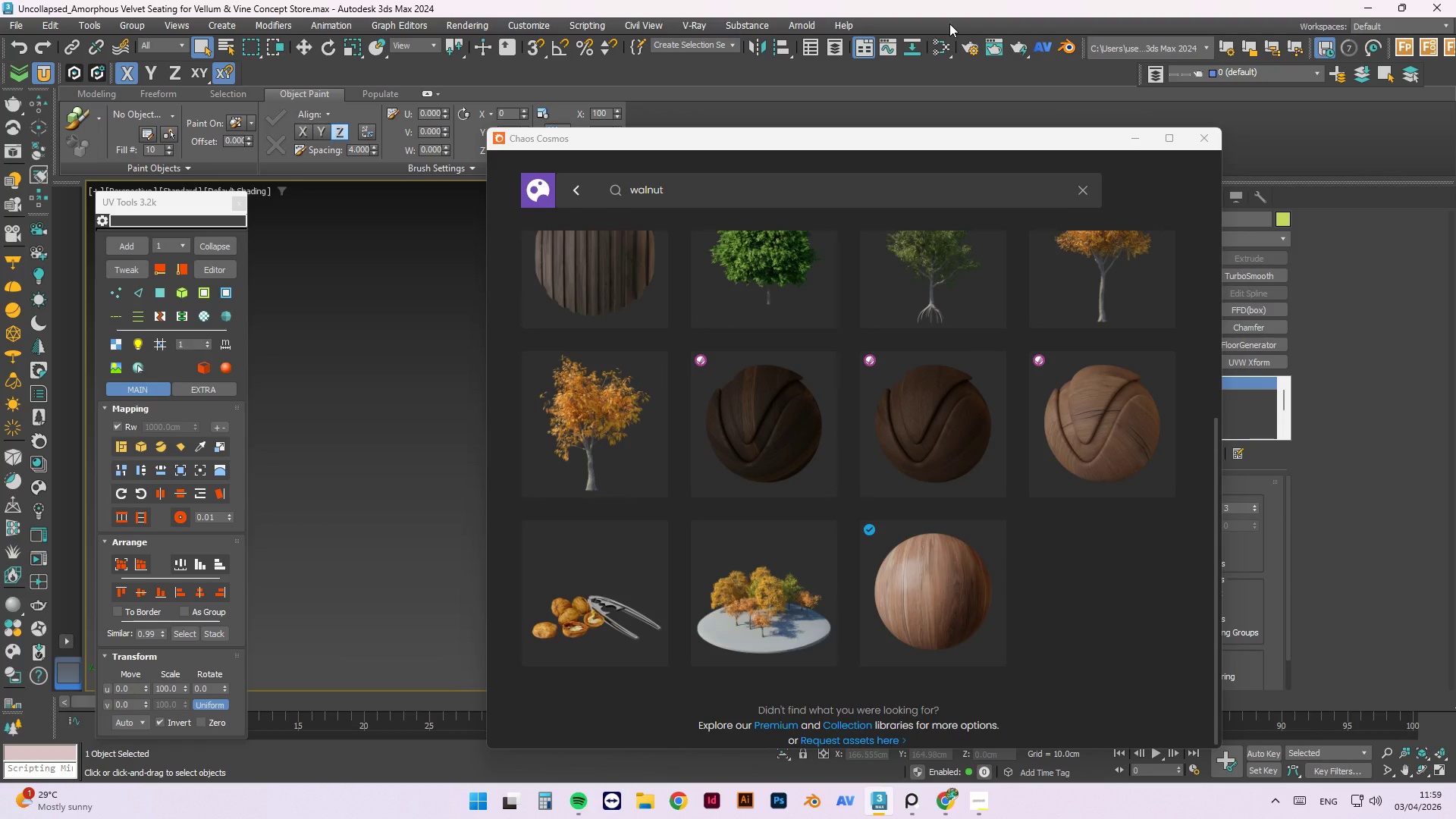 
key(M)
 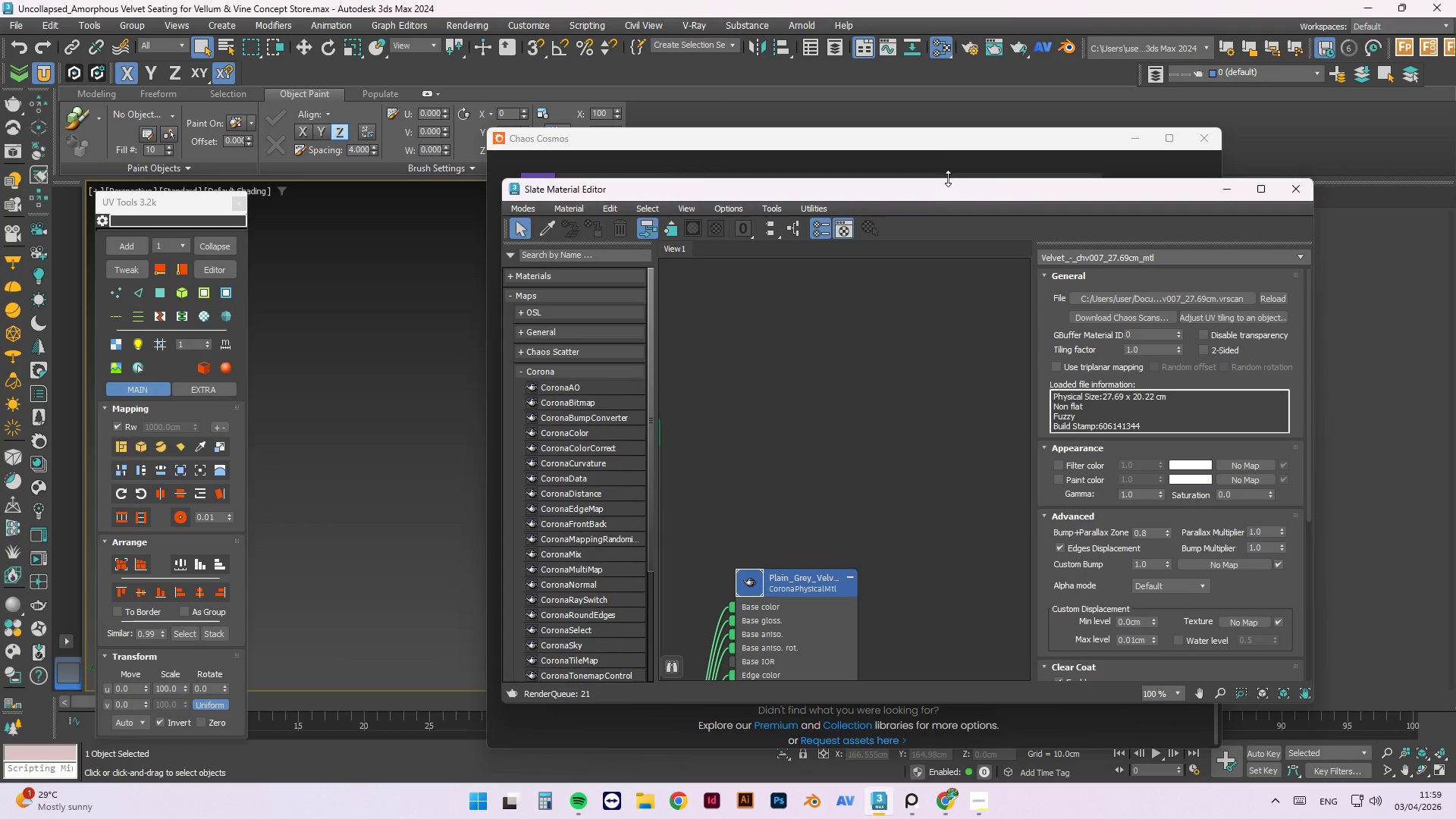 
left_click_drag(start_coordinate=[940, 144], to_coordinate=[526, 151])
 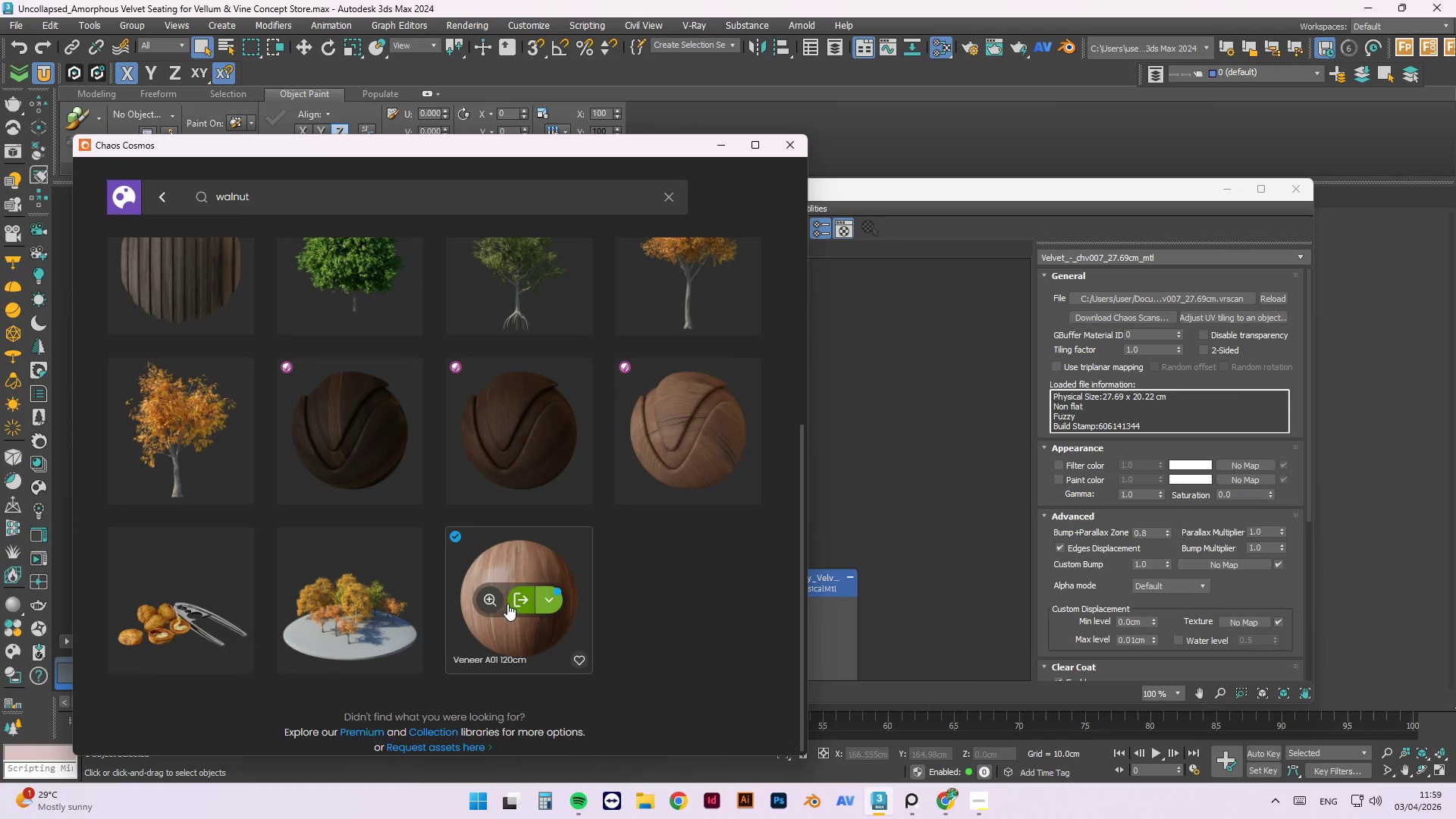 
left_click_drag(start_coordinate=[504, 613], to_coordinate=[905, 420])
 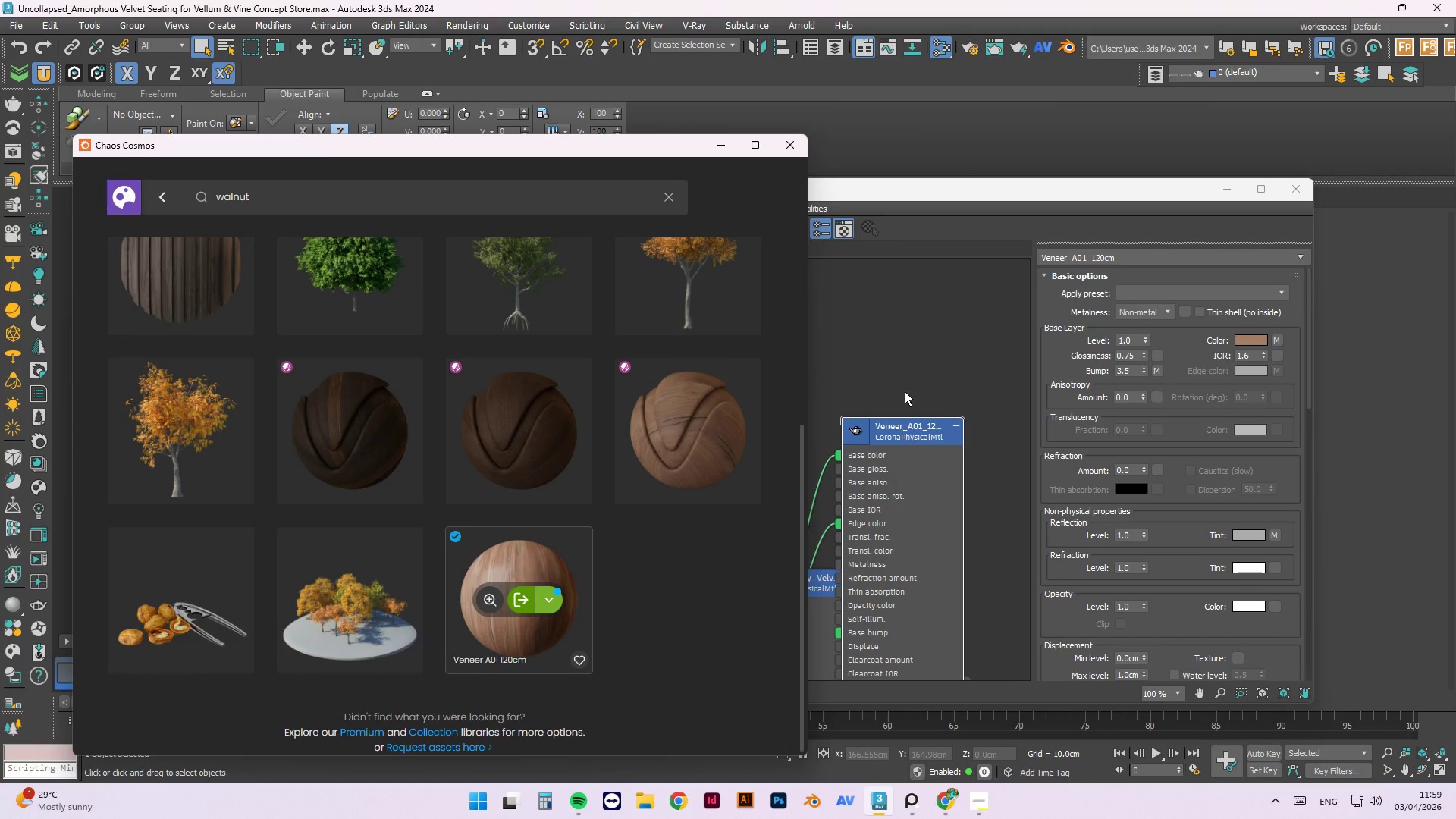 
left_click([905, 391])
 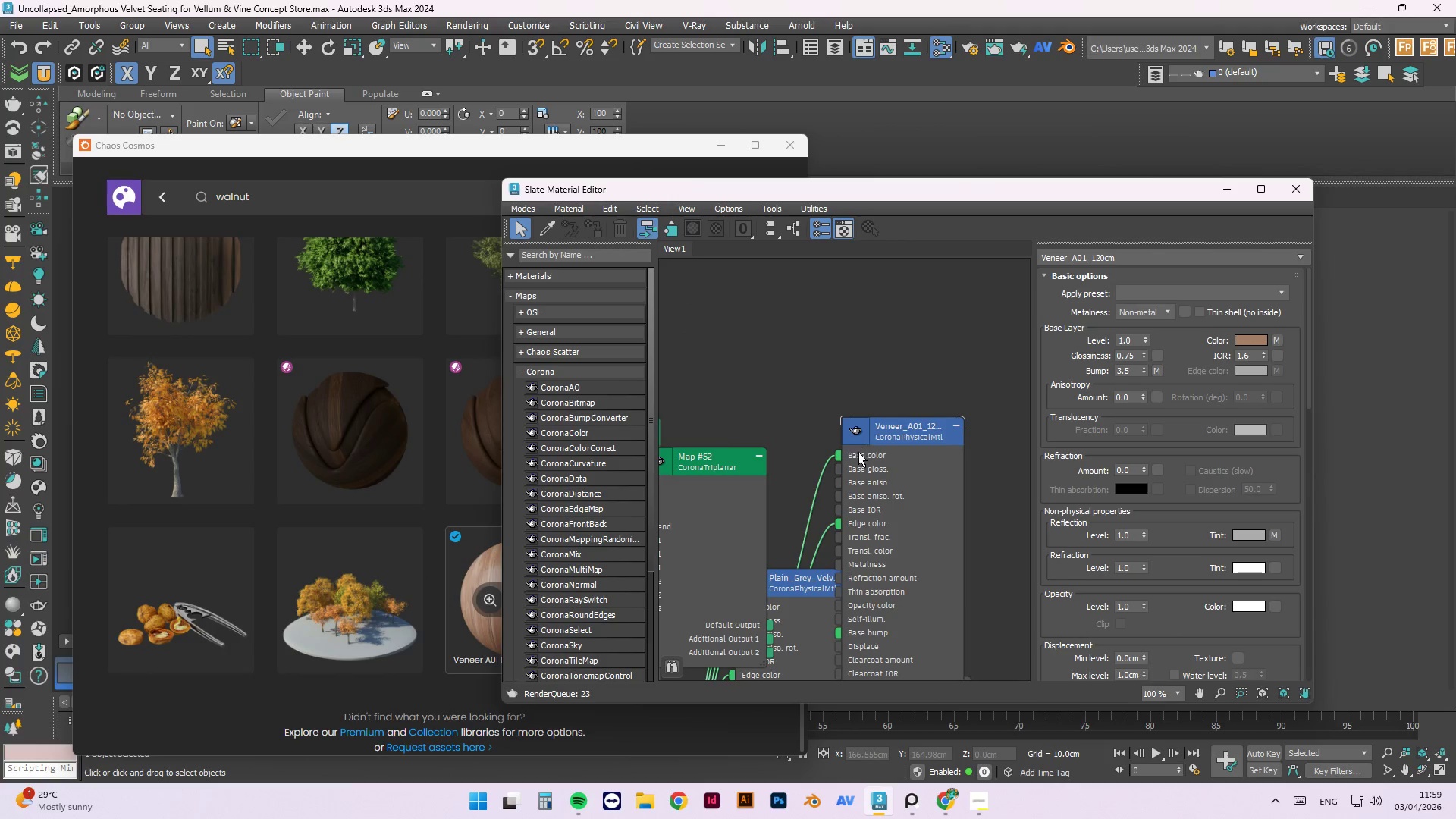 
scroll: coordinate [853, 452], scroll_direction: down, amount: 3.0
 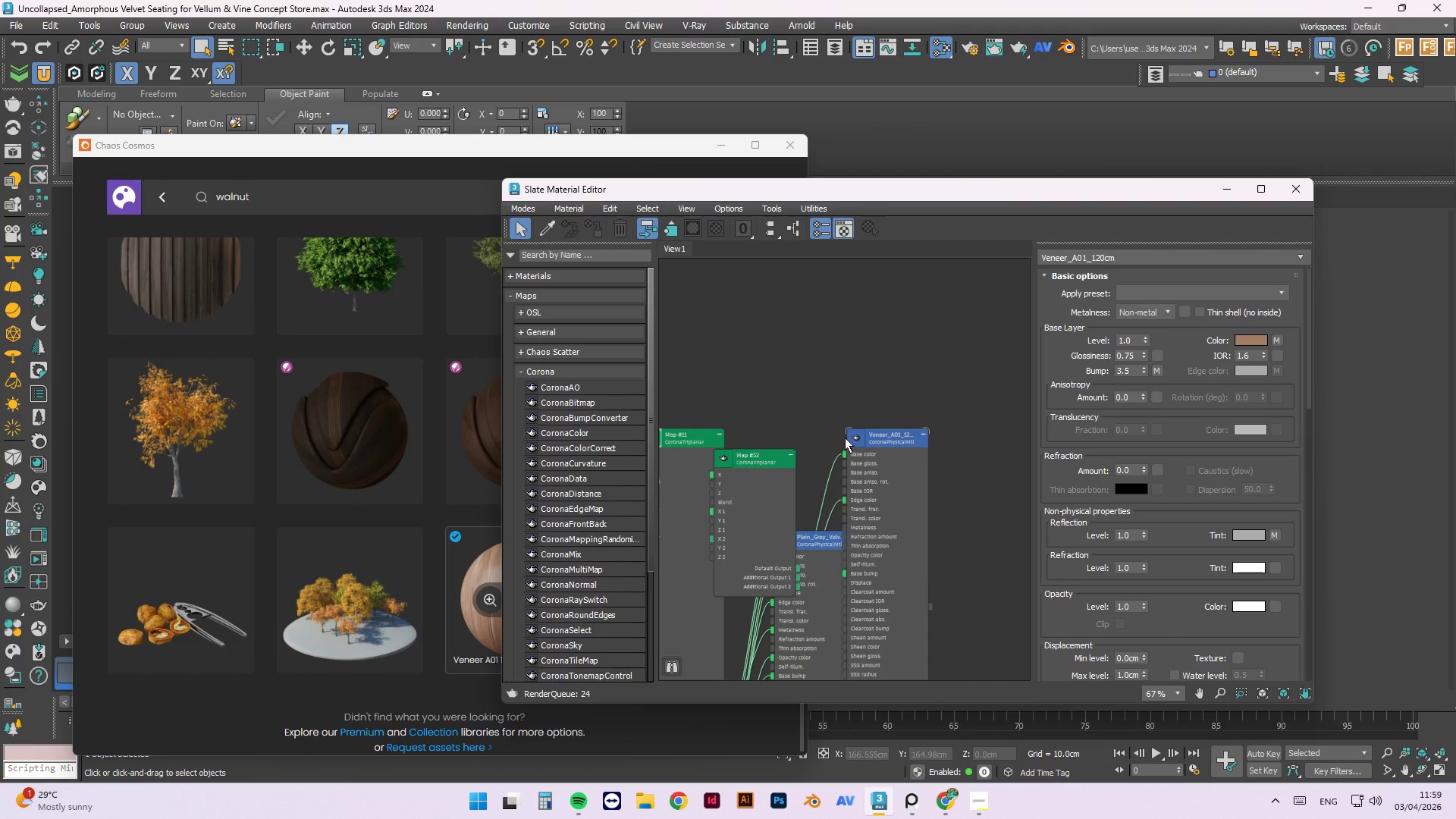 
left_click_drag(start_coordinate=[849, 435], to_coordinate=[843, 327])
 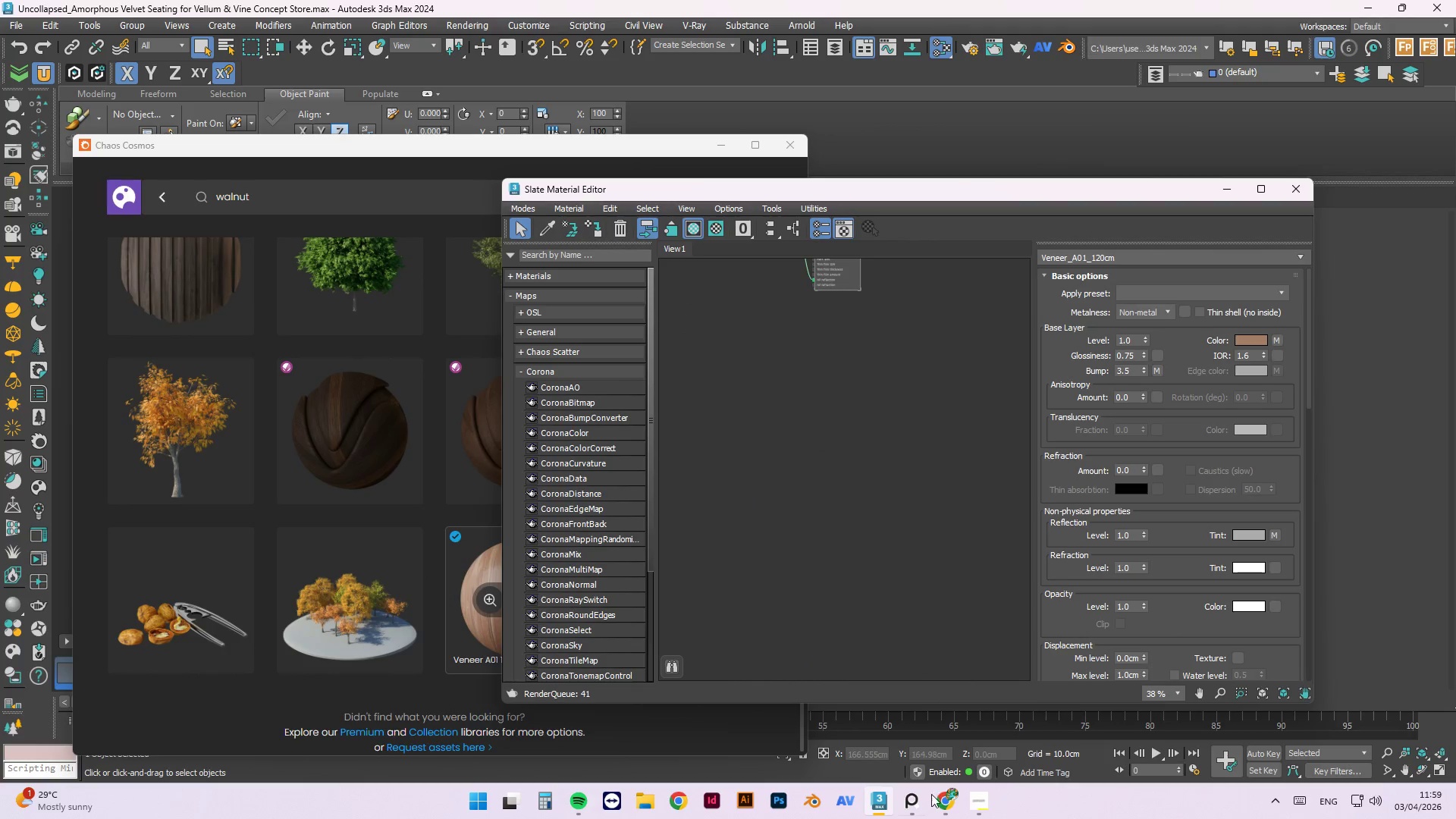 
scroll: coordinate [847, 428], scroll_direction: down, amount: 7.0
 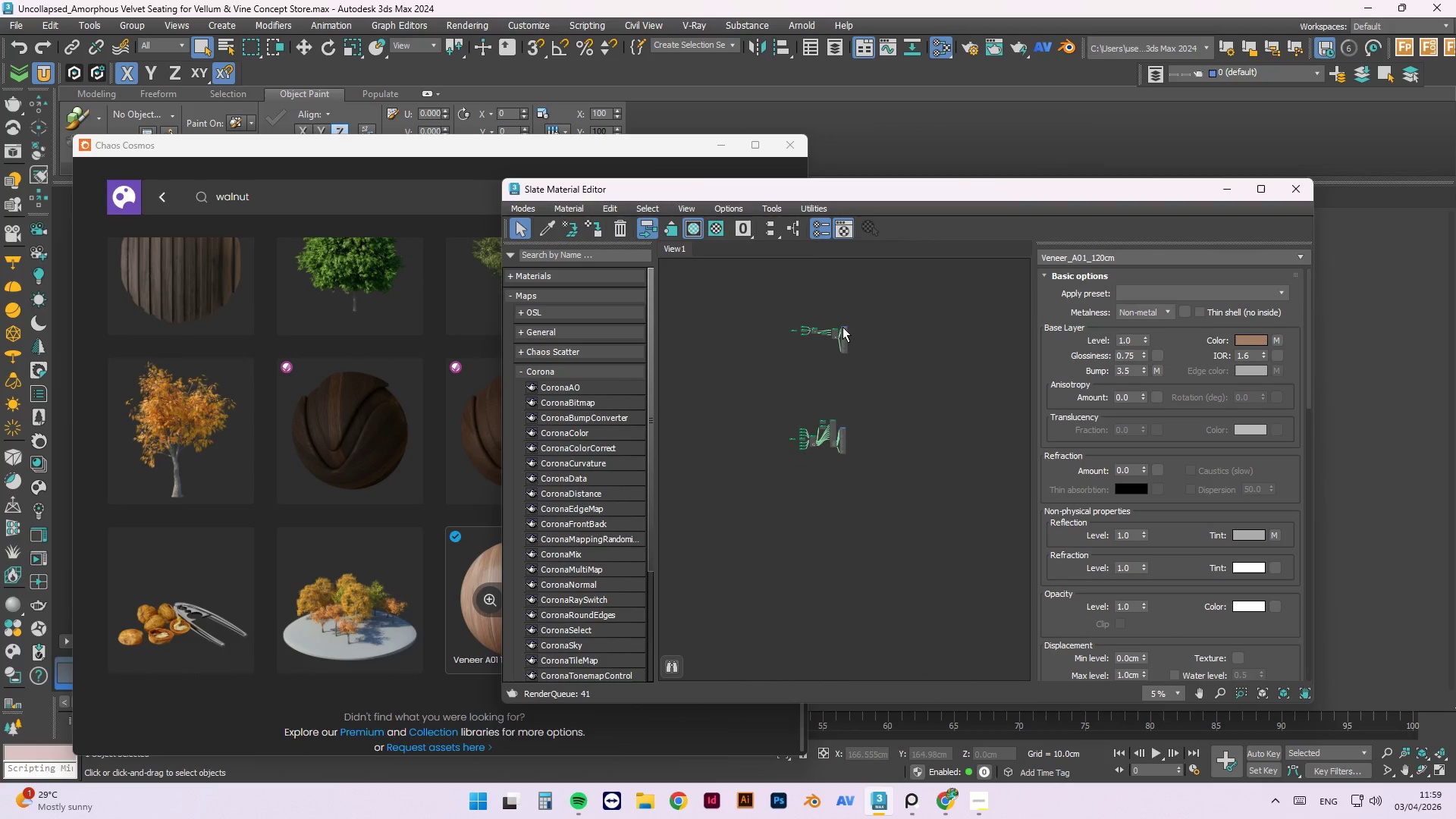 
scroll: coordinate [867, 445], scroll_direction: up, amount: 3.0
 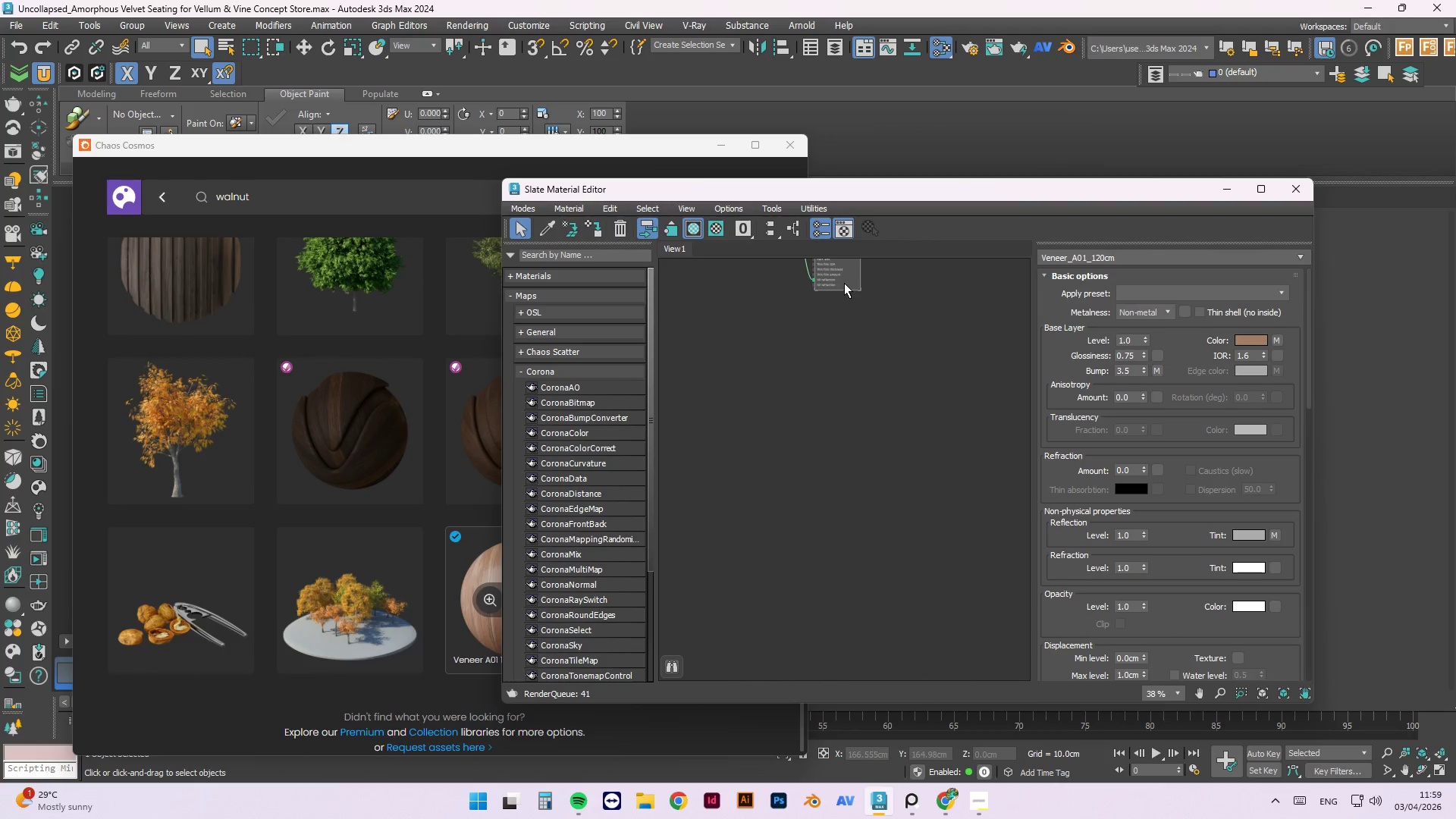 
scroll: coordinate [831, 372], scroll_direction: none, amount: 0.0
 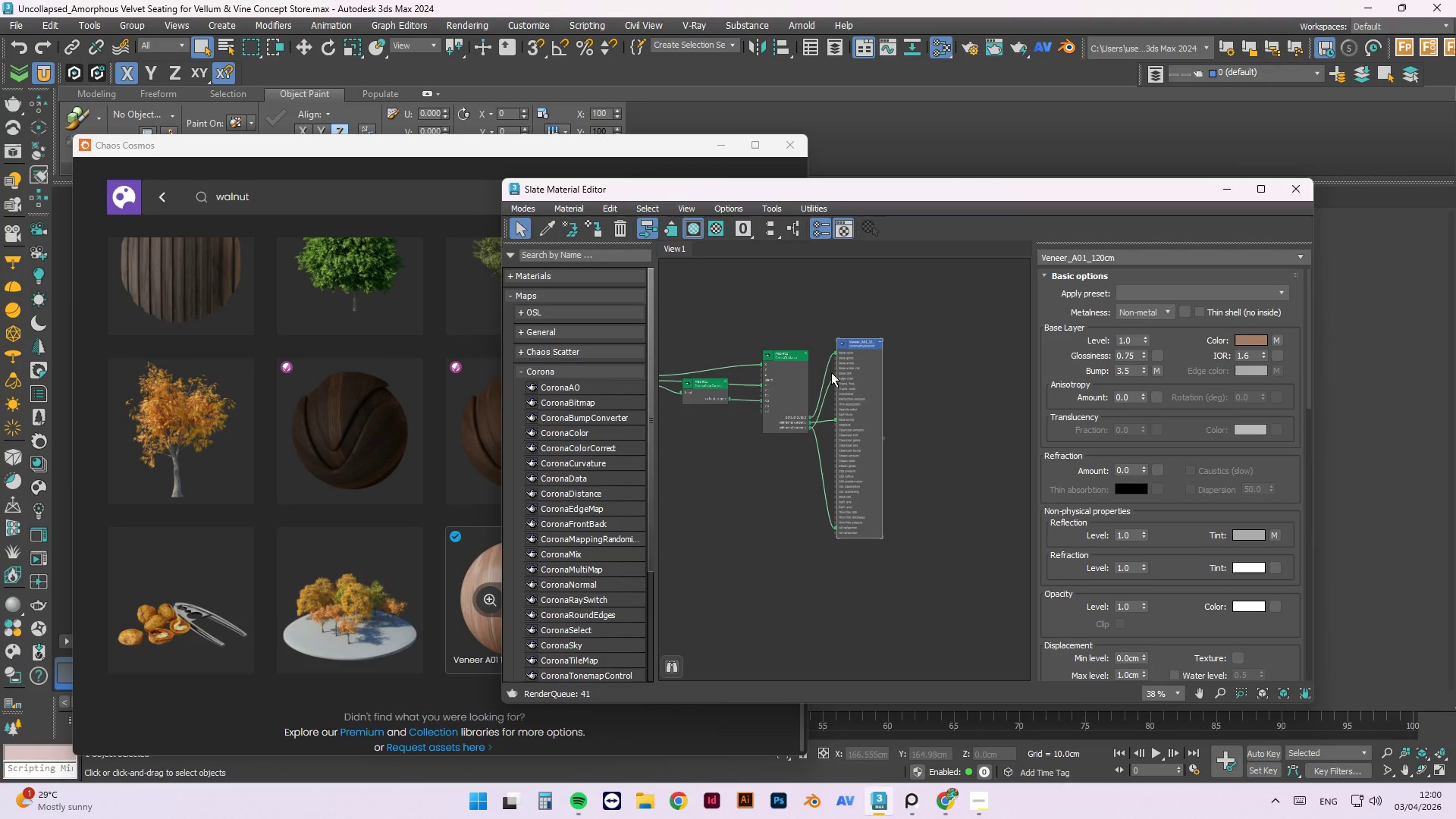 
wait(64.38)
 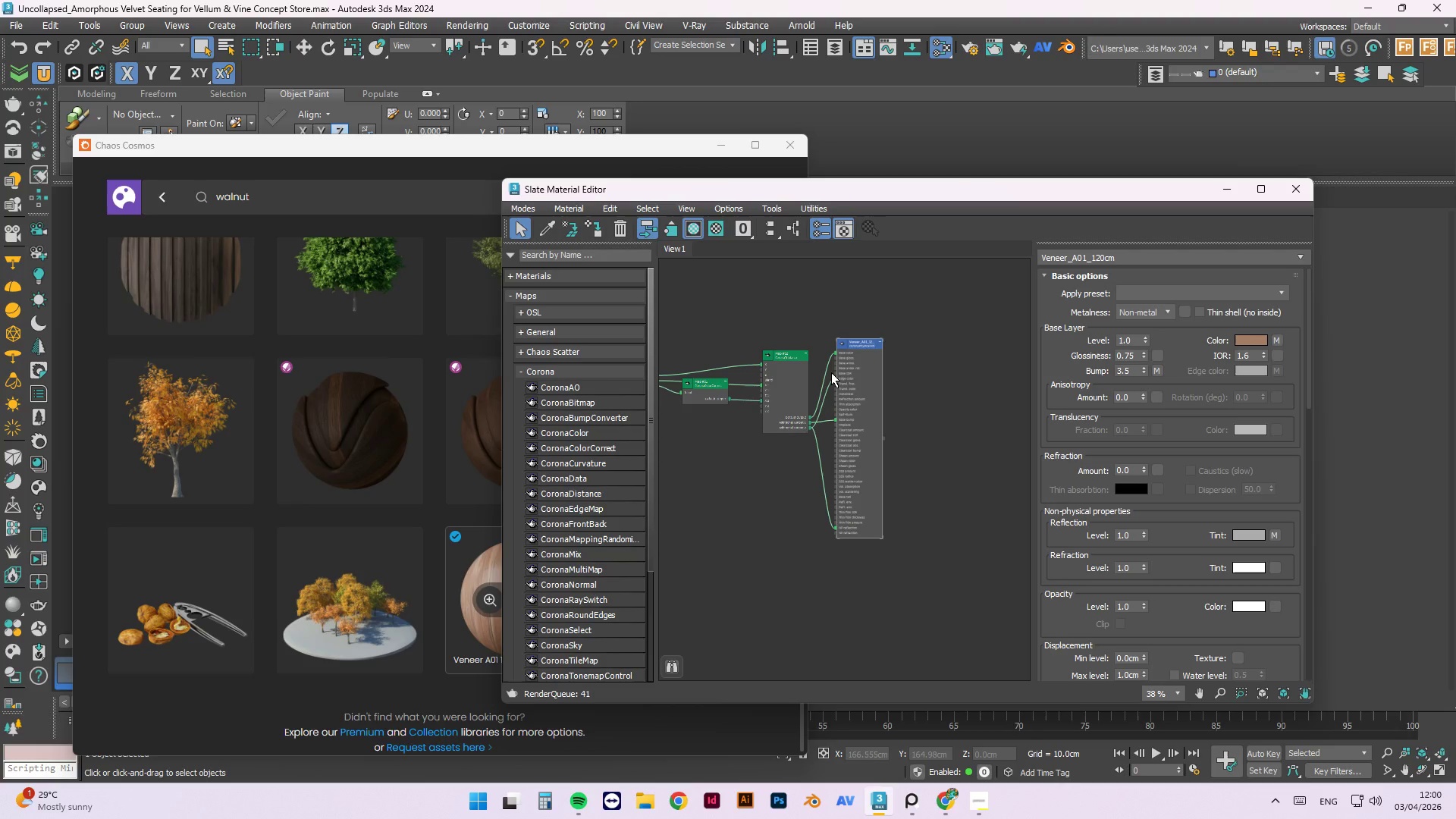 
scroll: coordinate [339, 434], scroll_direction: down, amount: 3.0
 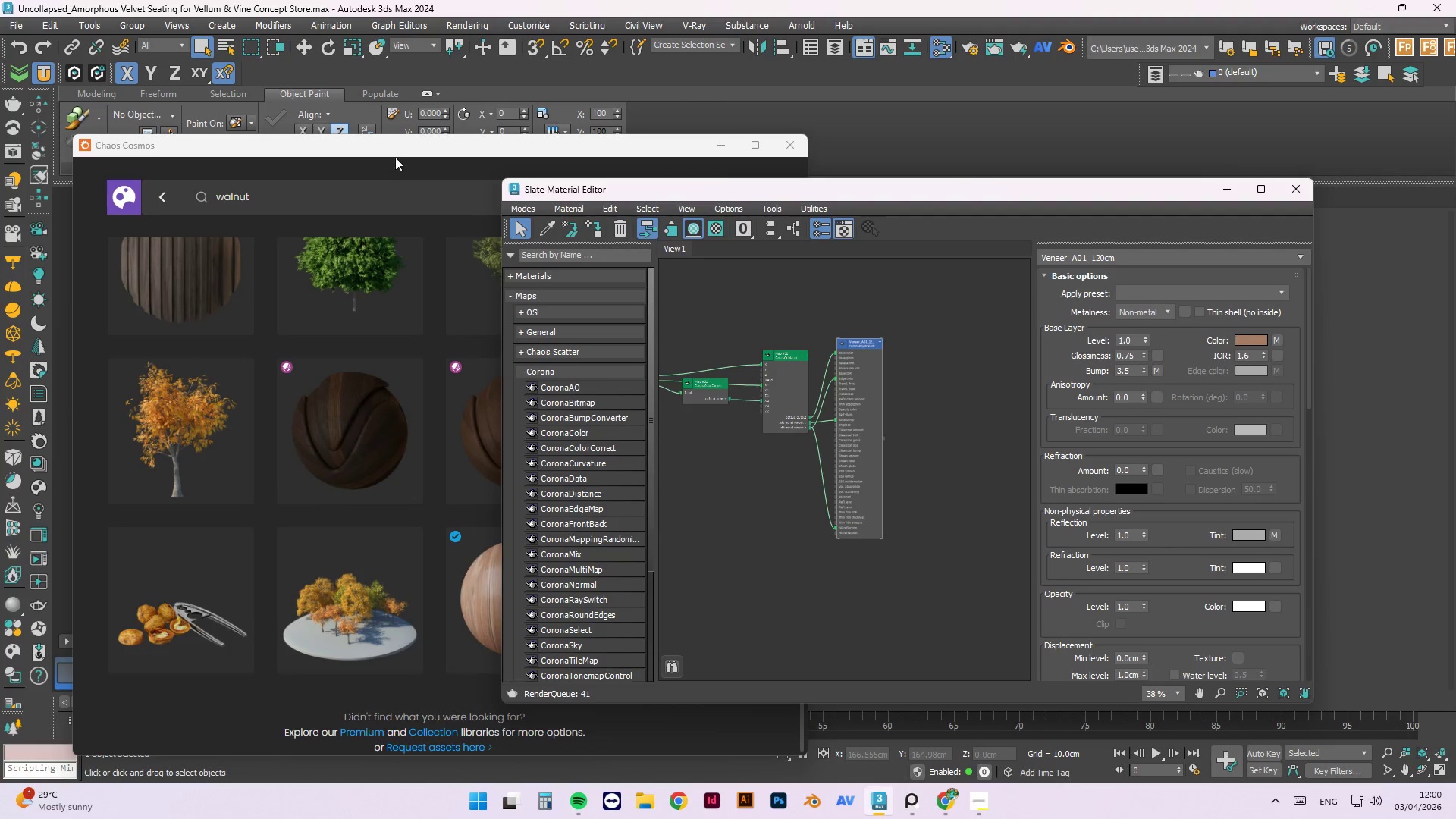 
left_click([396, 150])
 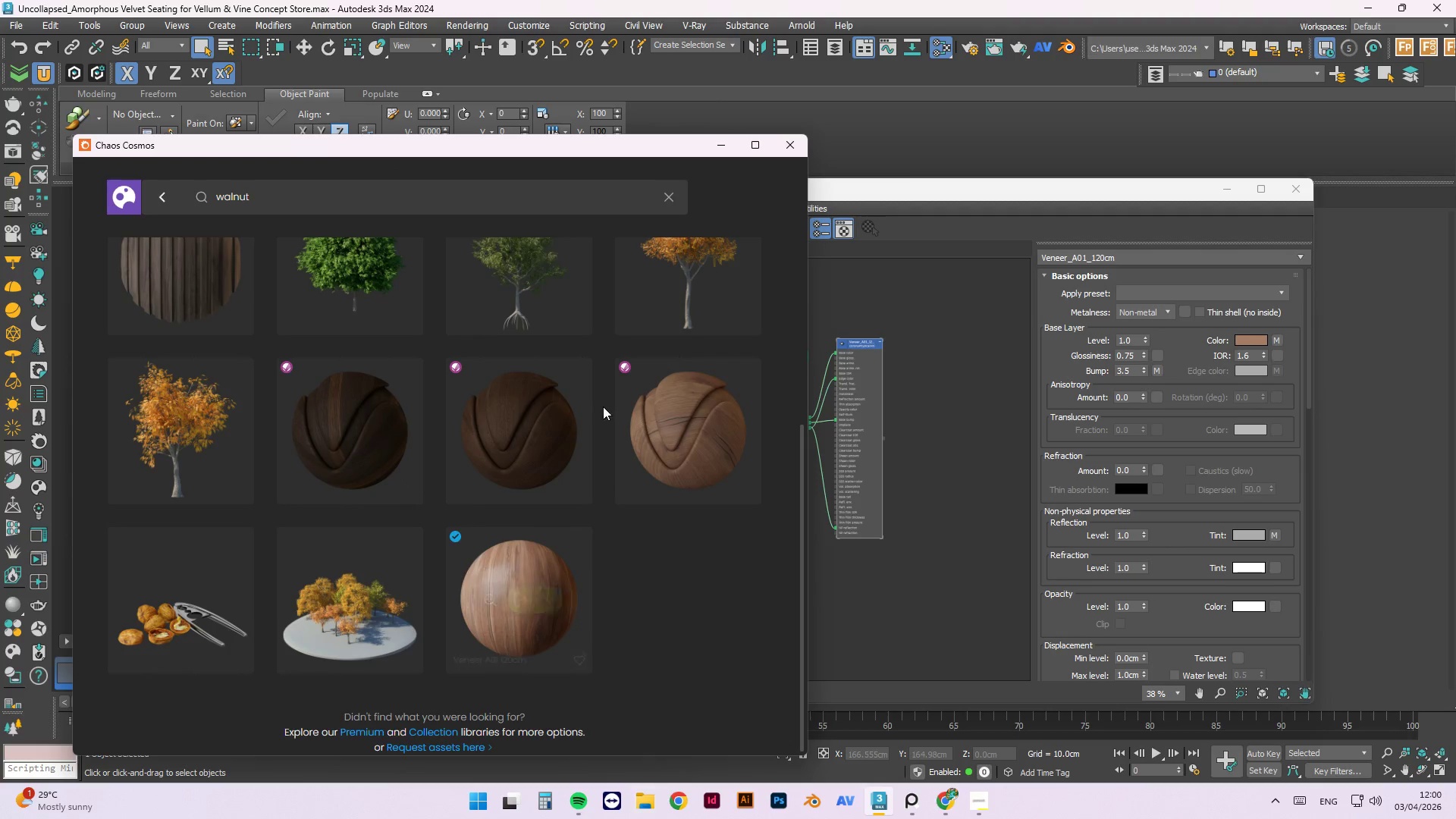 
scroll: coordinate [536, 457], scroll_direction: up, amount: 5.0
 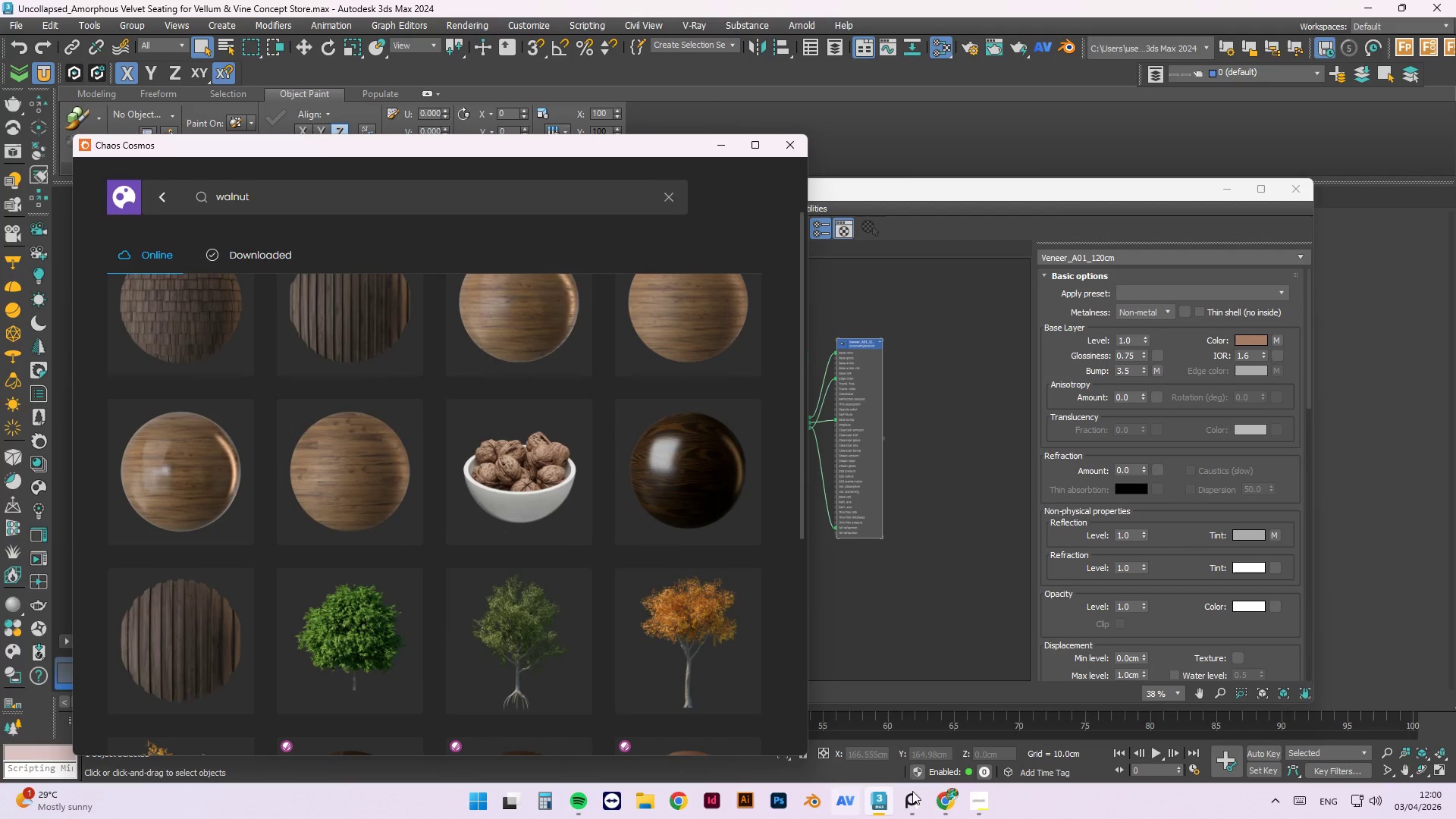 
left_click([983, 802])